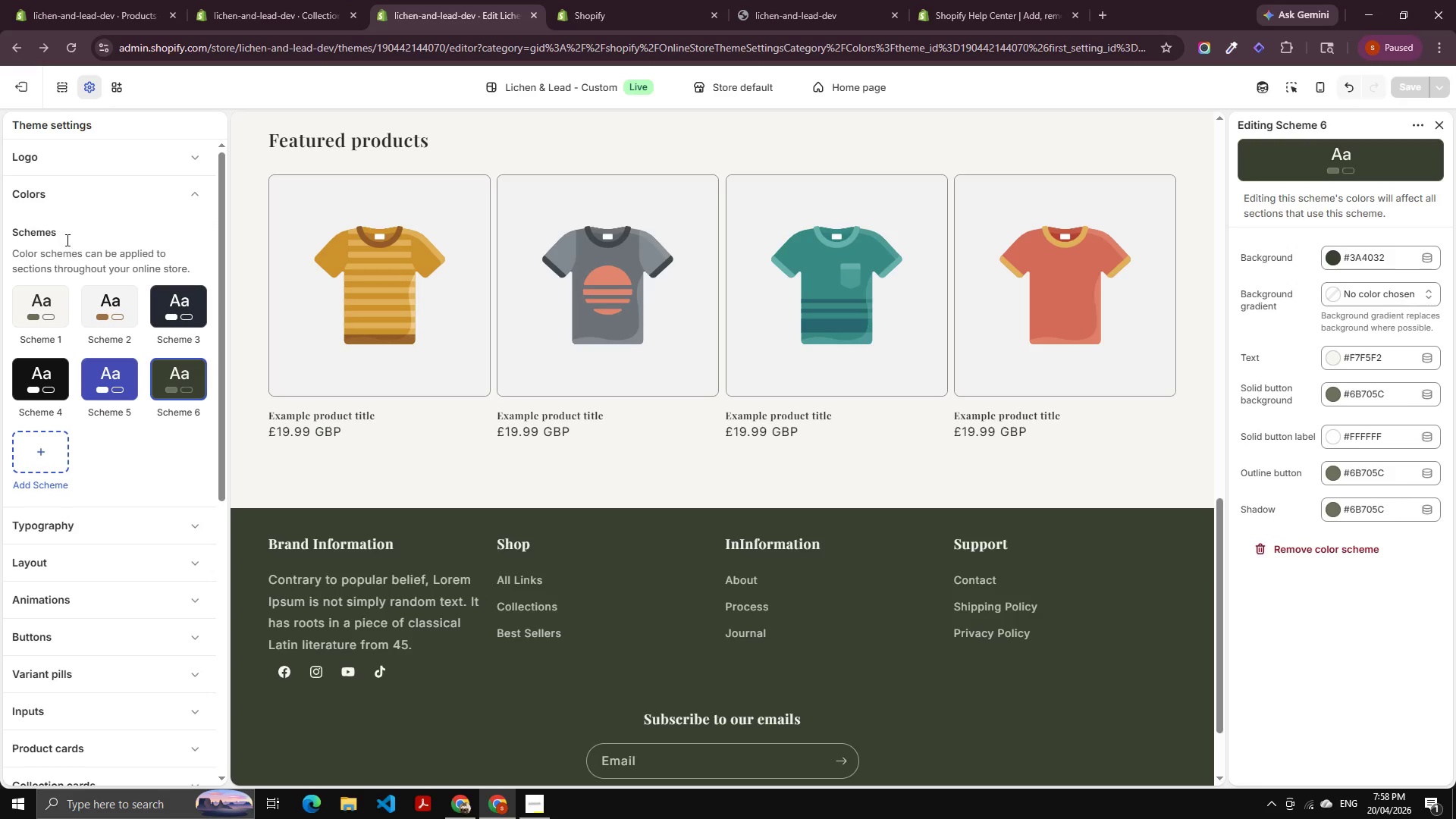 
left_click([81, 190])
 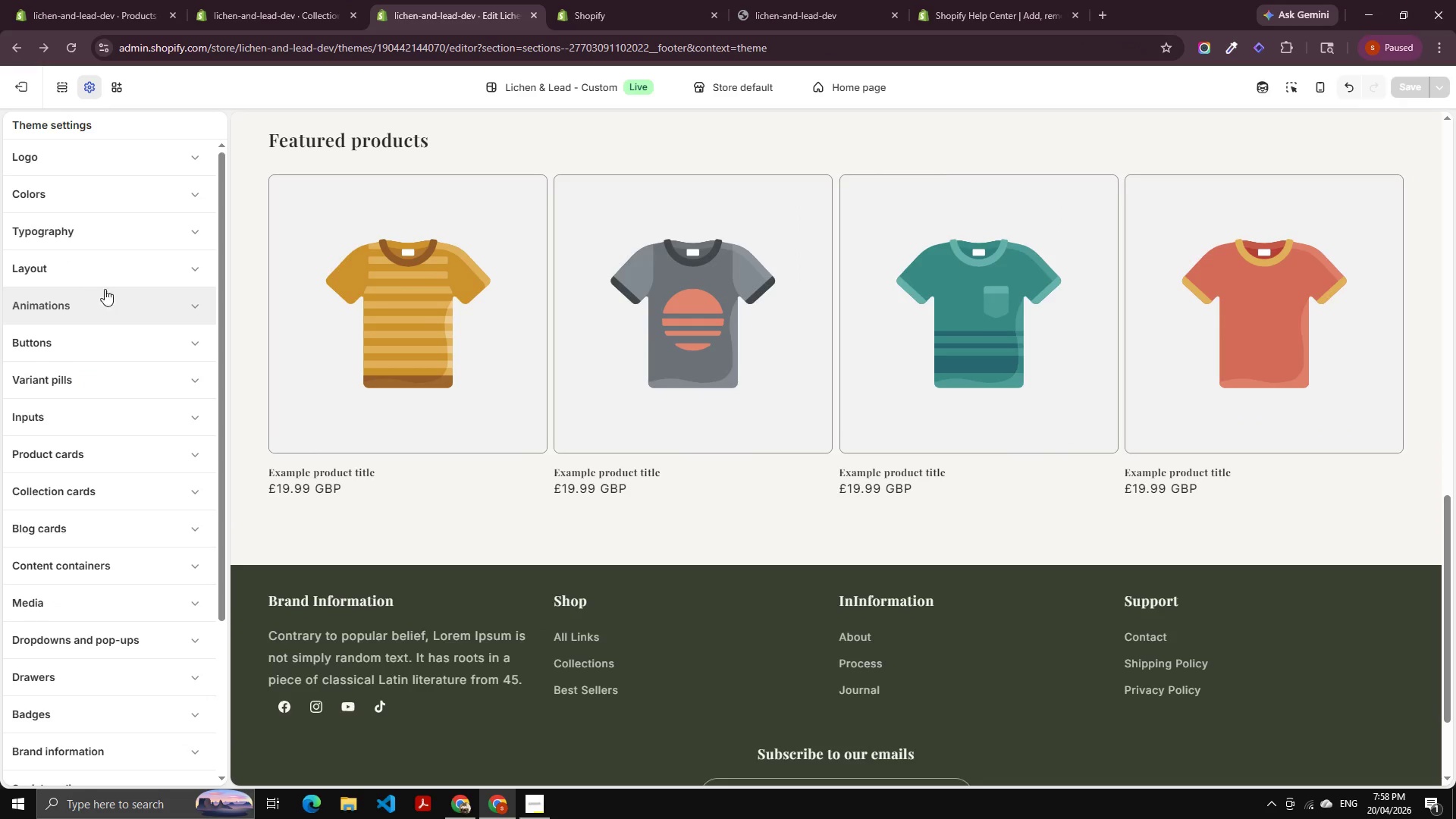 
left_click([123, 281])
 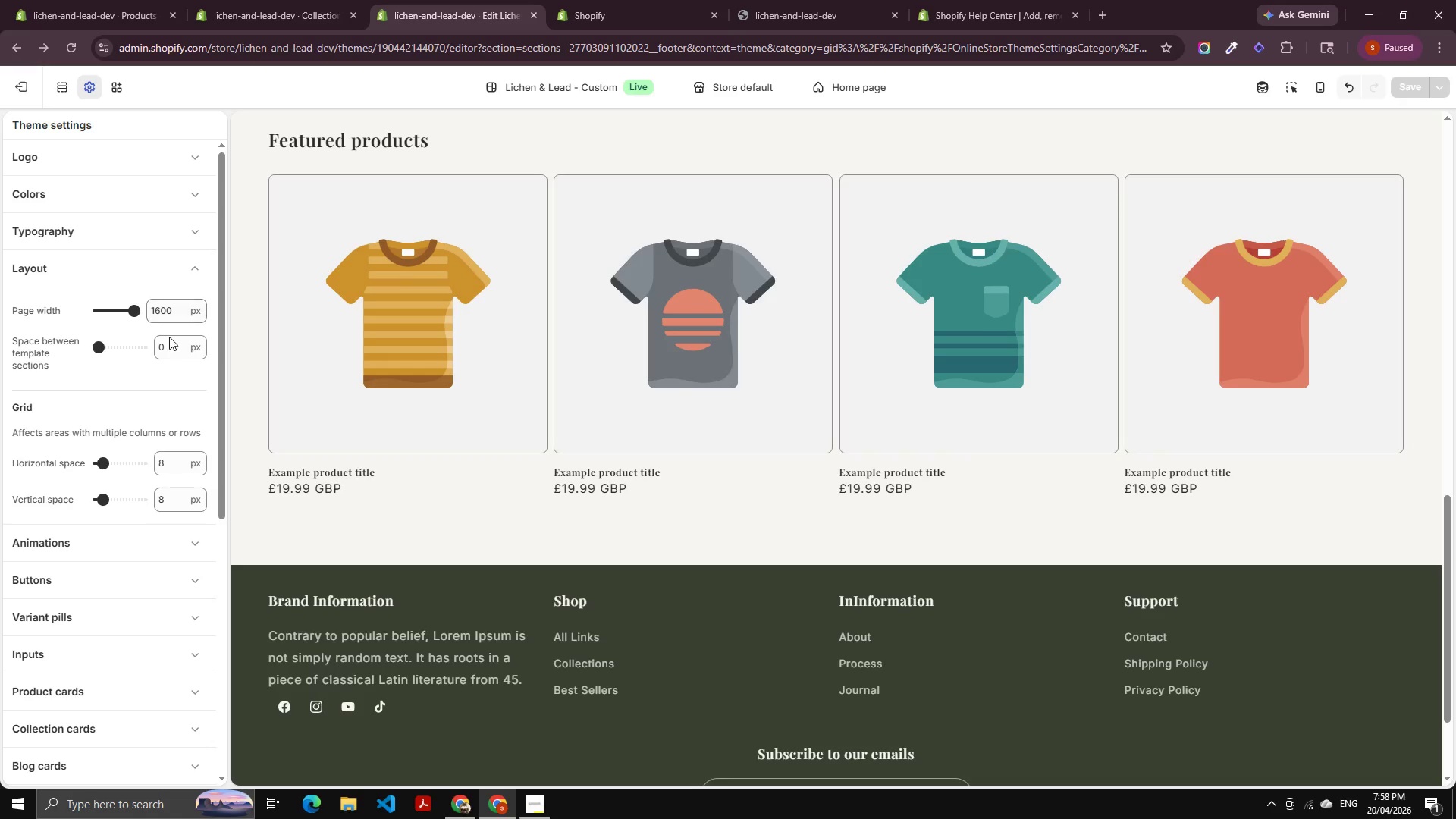 
left_click([168, 352])
 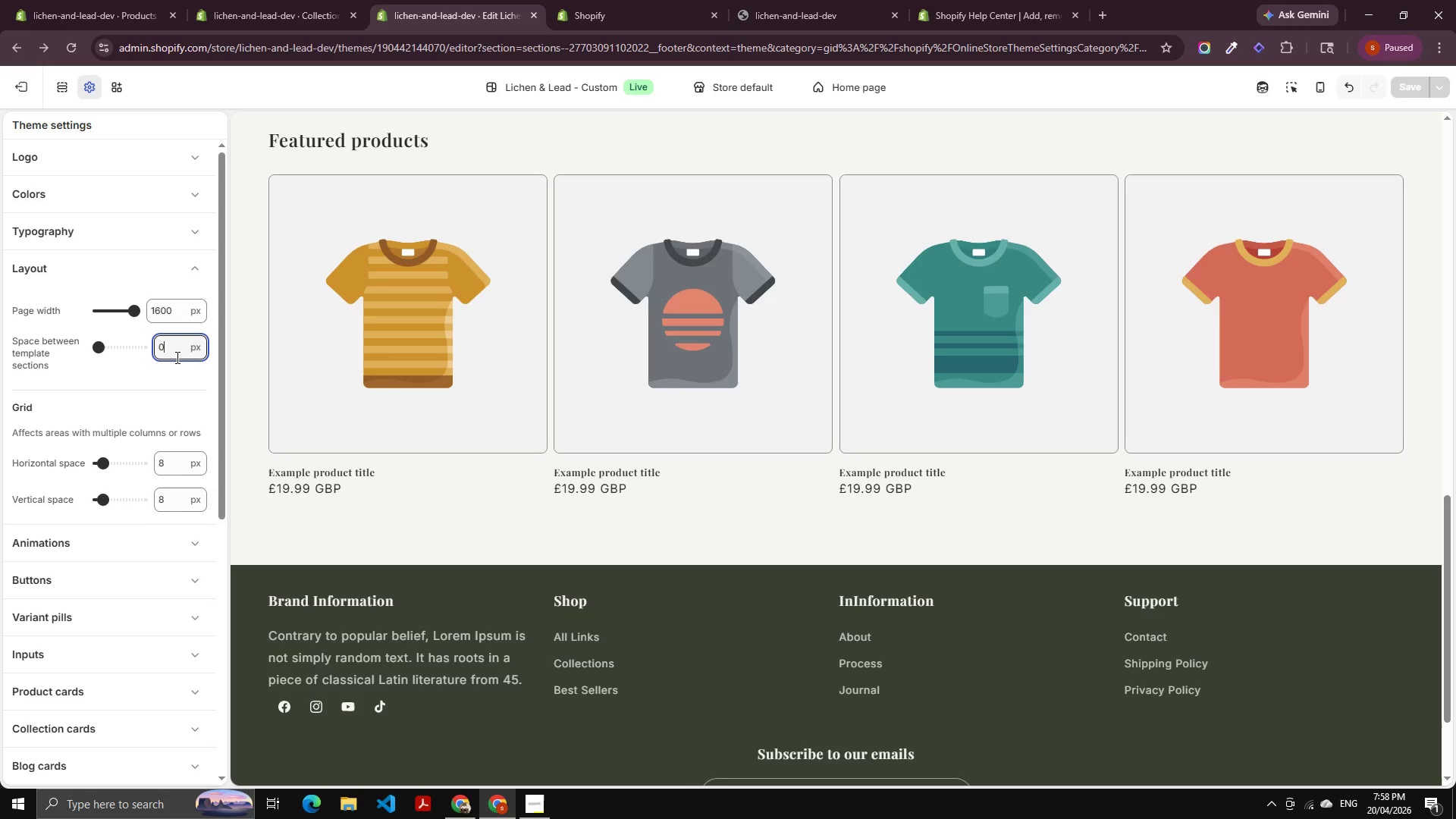 
left_click_drag(start_coordinate=[174, 356], to_coordinate=[111, 356])
 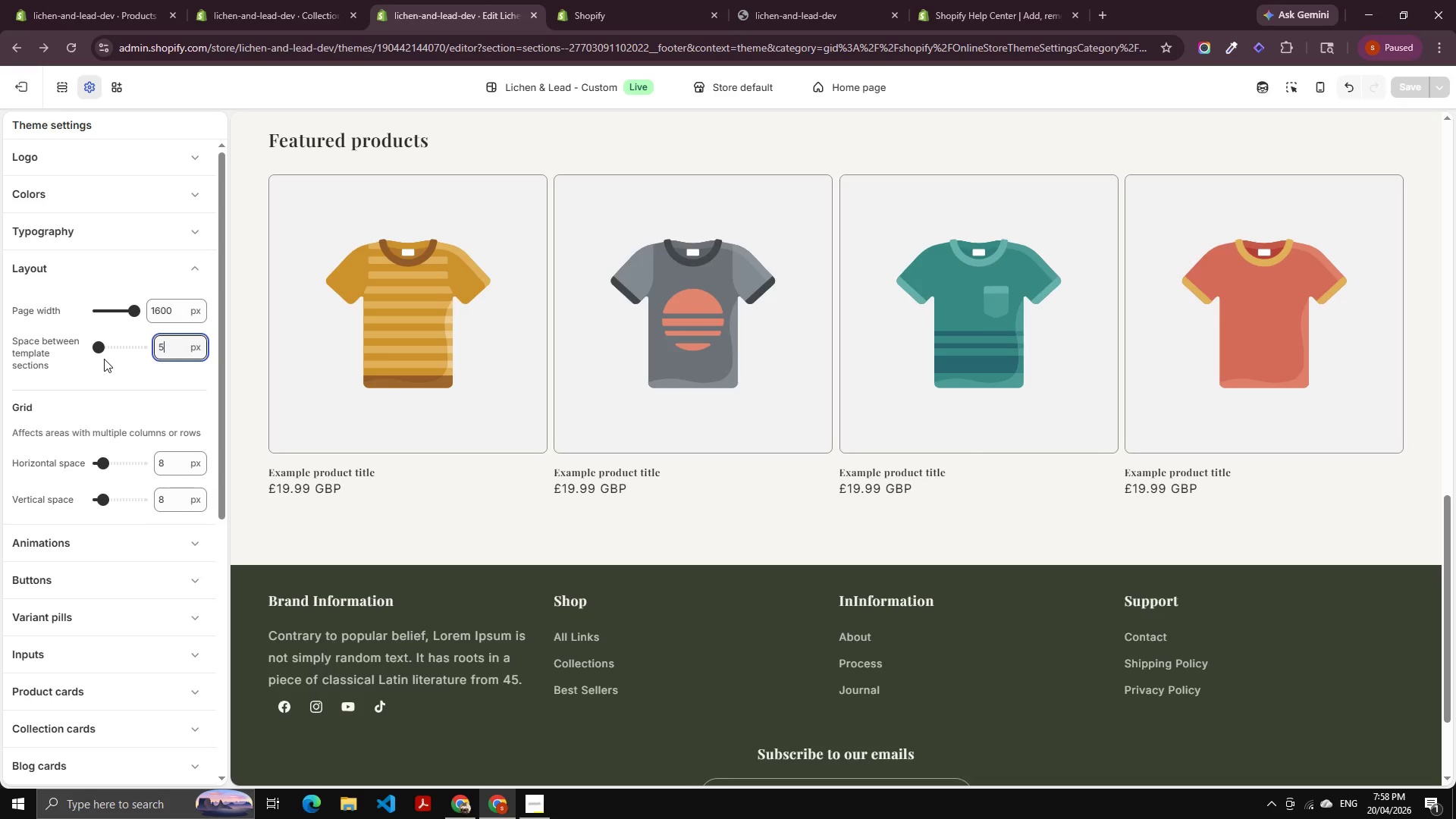 
key(Numpad5)
 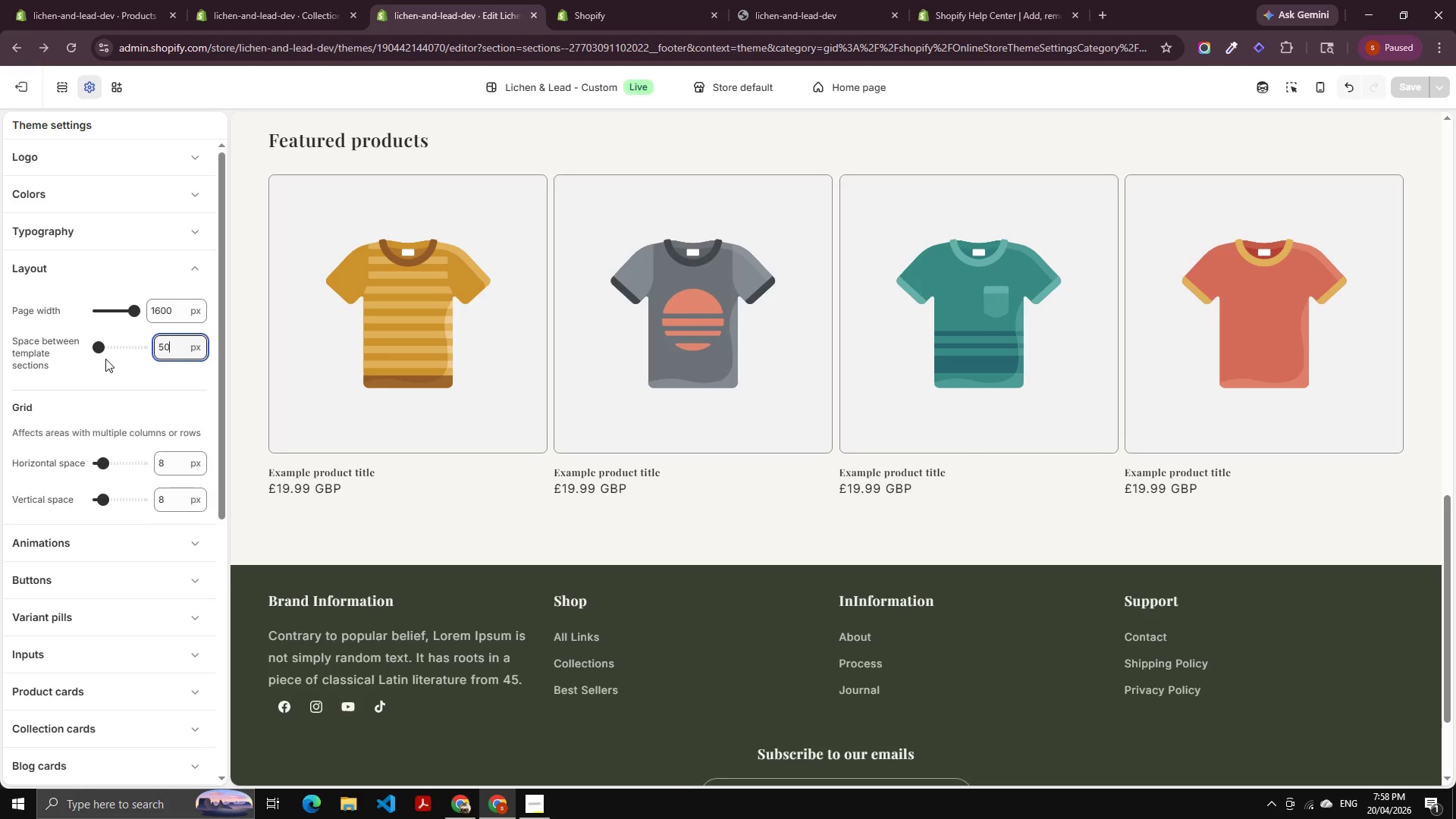 
key(Numpad0)
 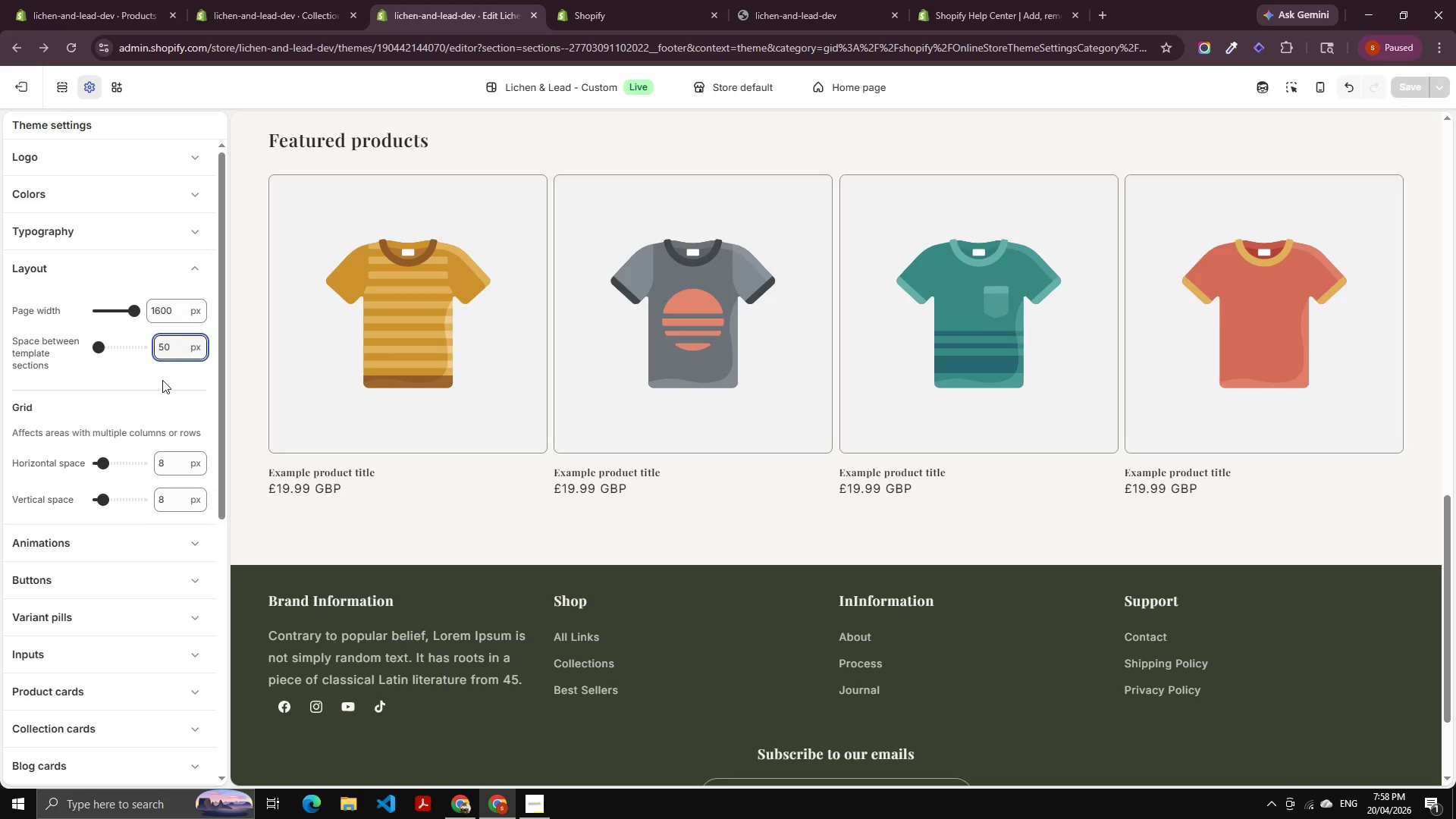 
left_click([162, 380])
 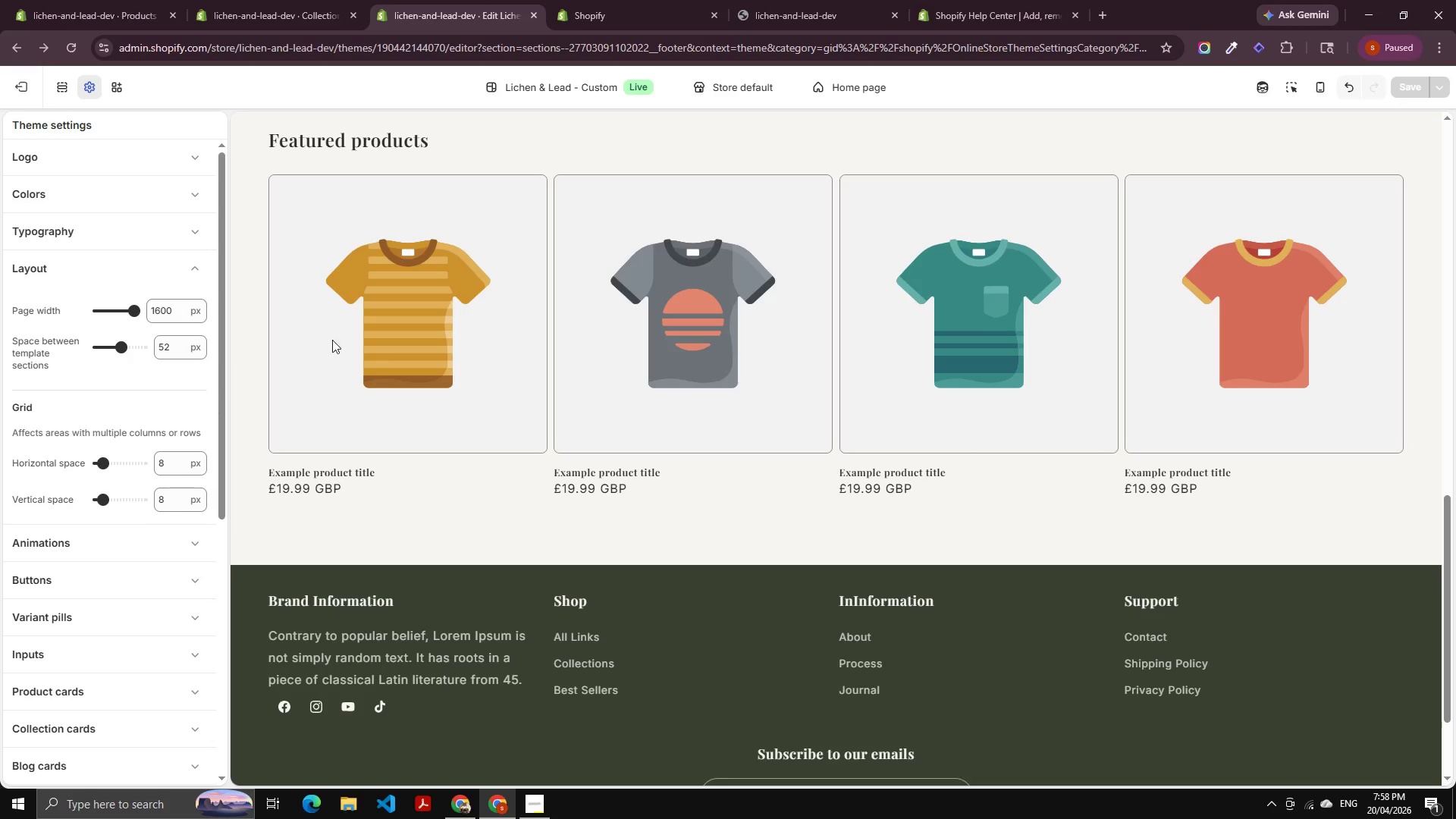 
scroll: coordinate [618, 284], scroll_direction: up, amount: 5.0
 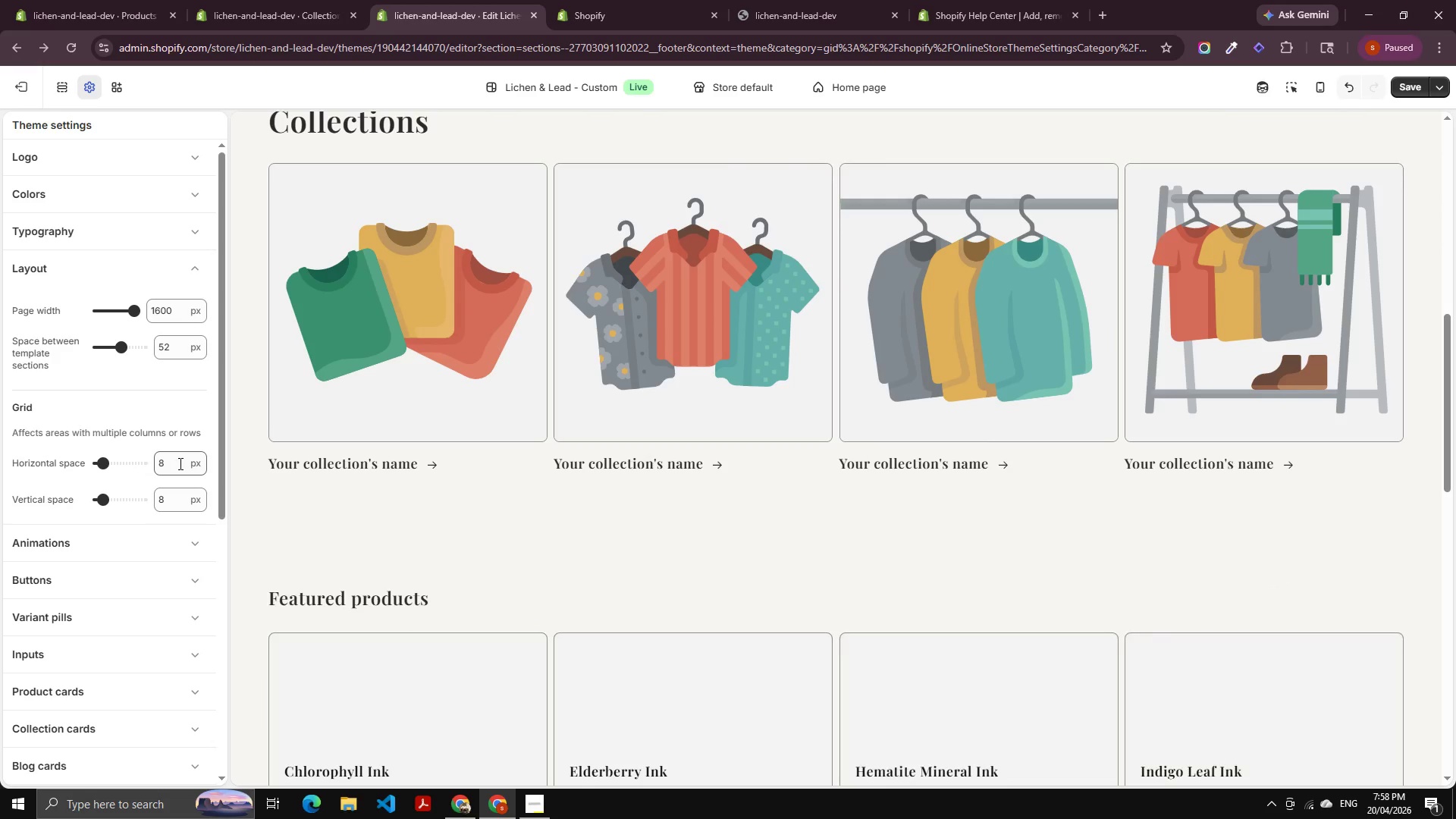 
left_click_drag(start_coordinate=[184, 351], to_coordinate=[136, 350])
 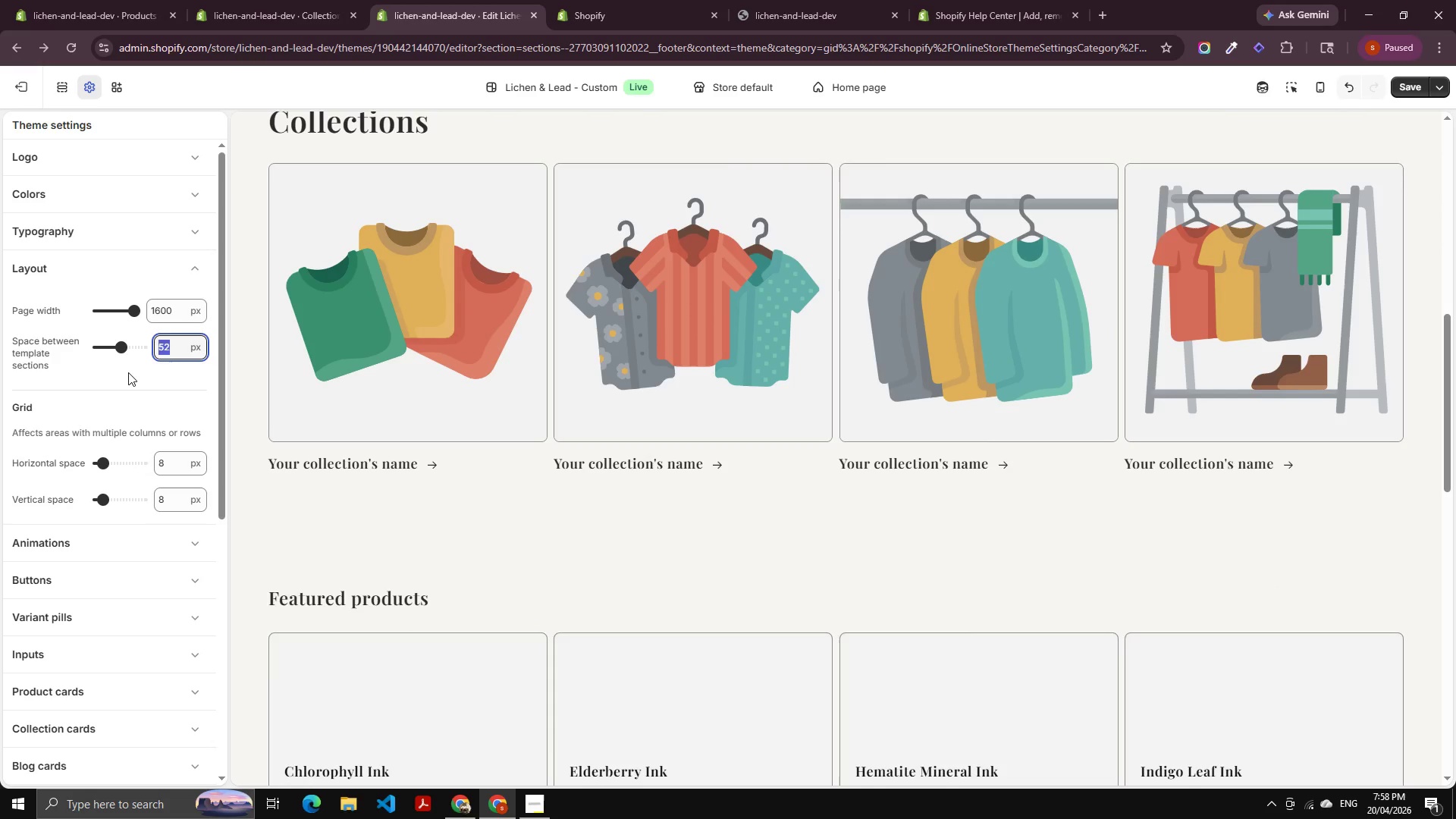 
key(Backspace)
 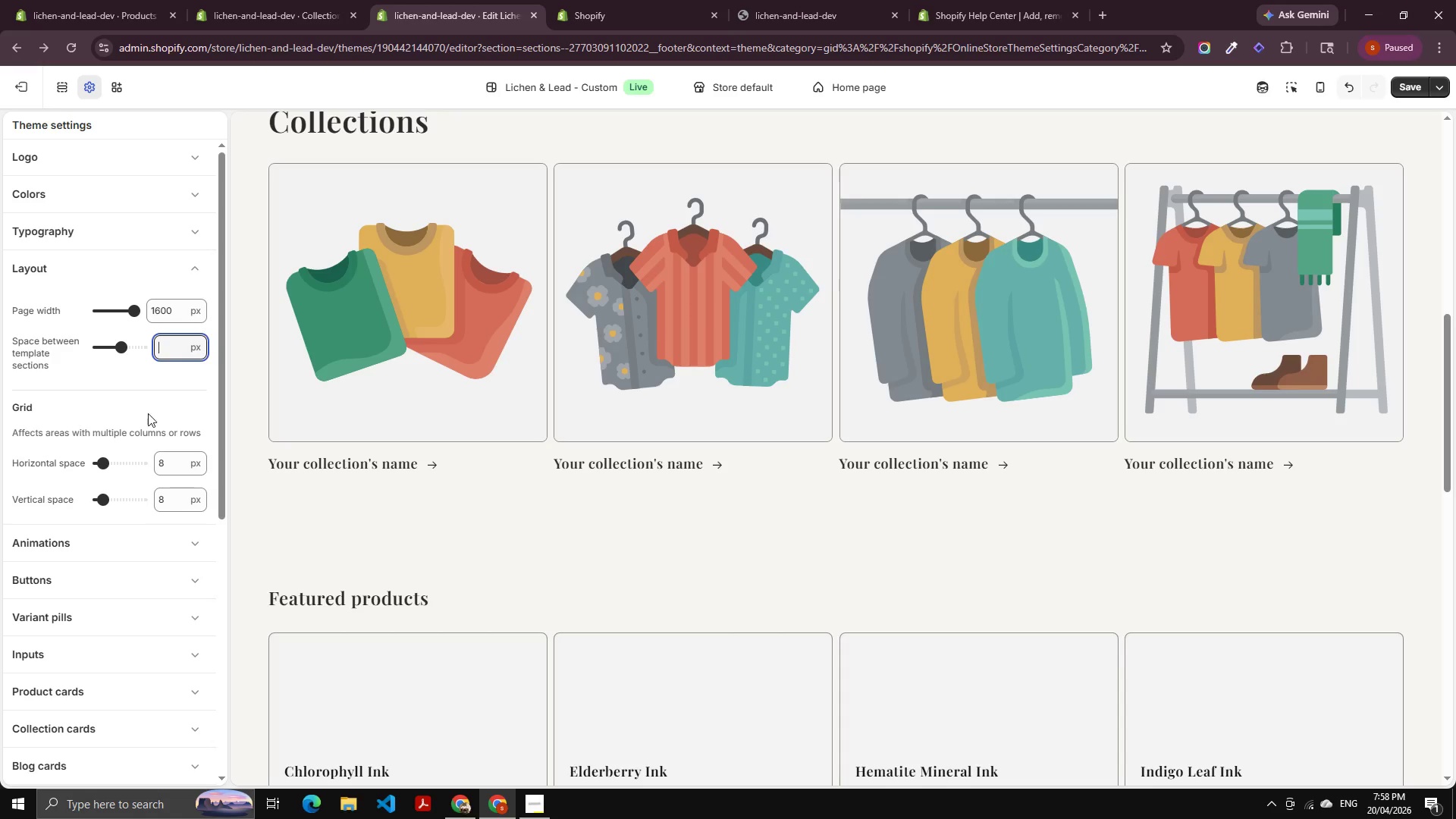 
left_click([148, 413])
 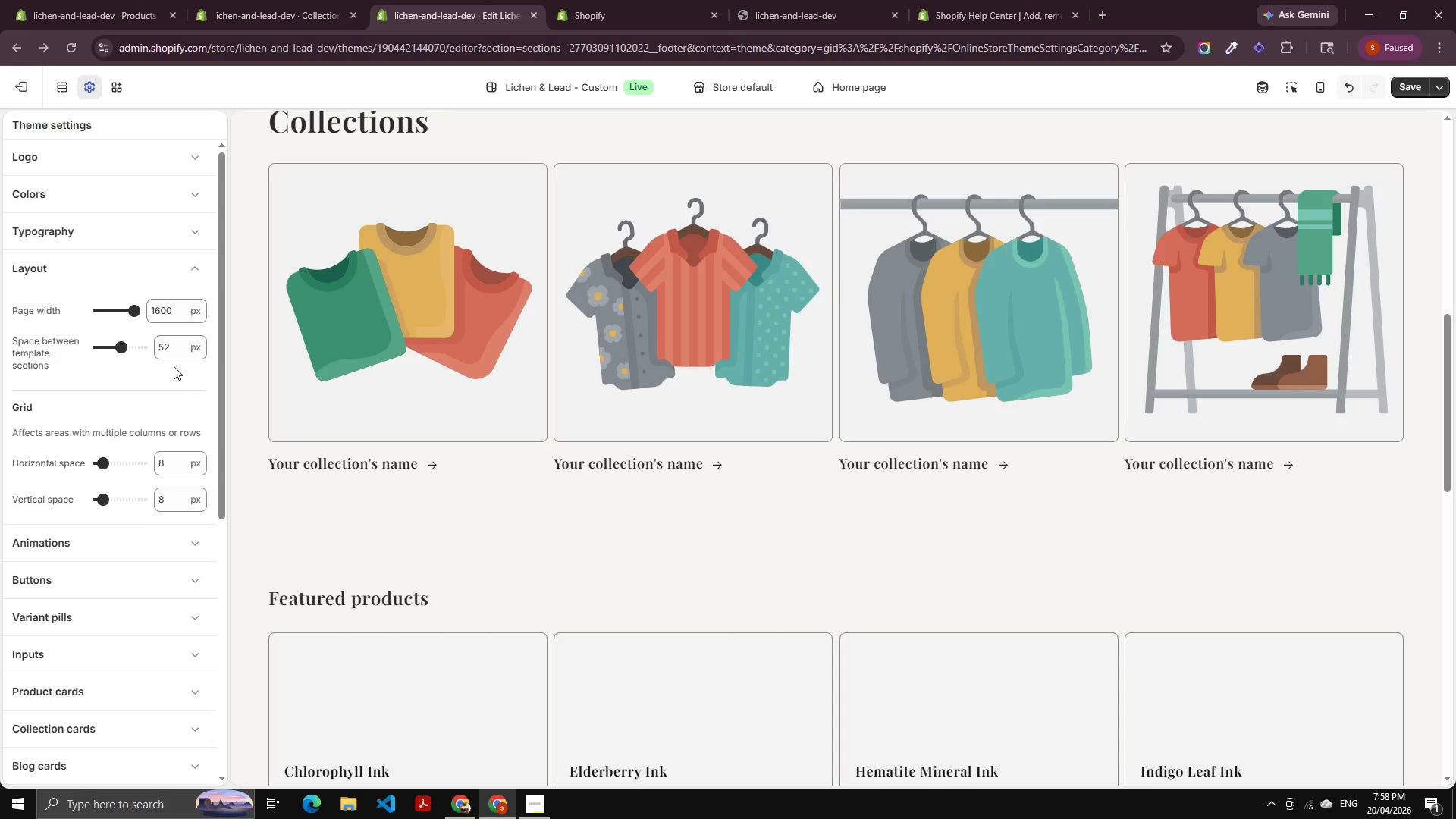 
left_click_drag(start_coordinate=[171, 347], to_coordinate=[152, 346])
 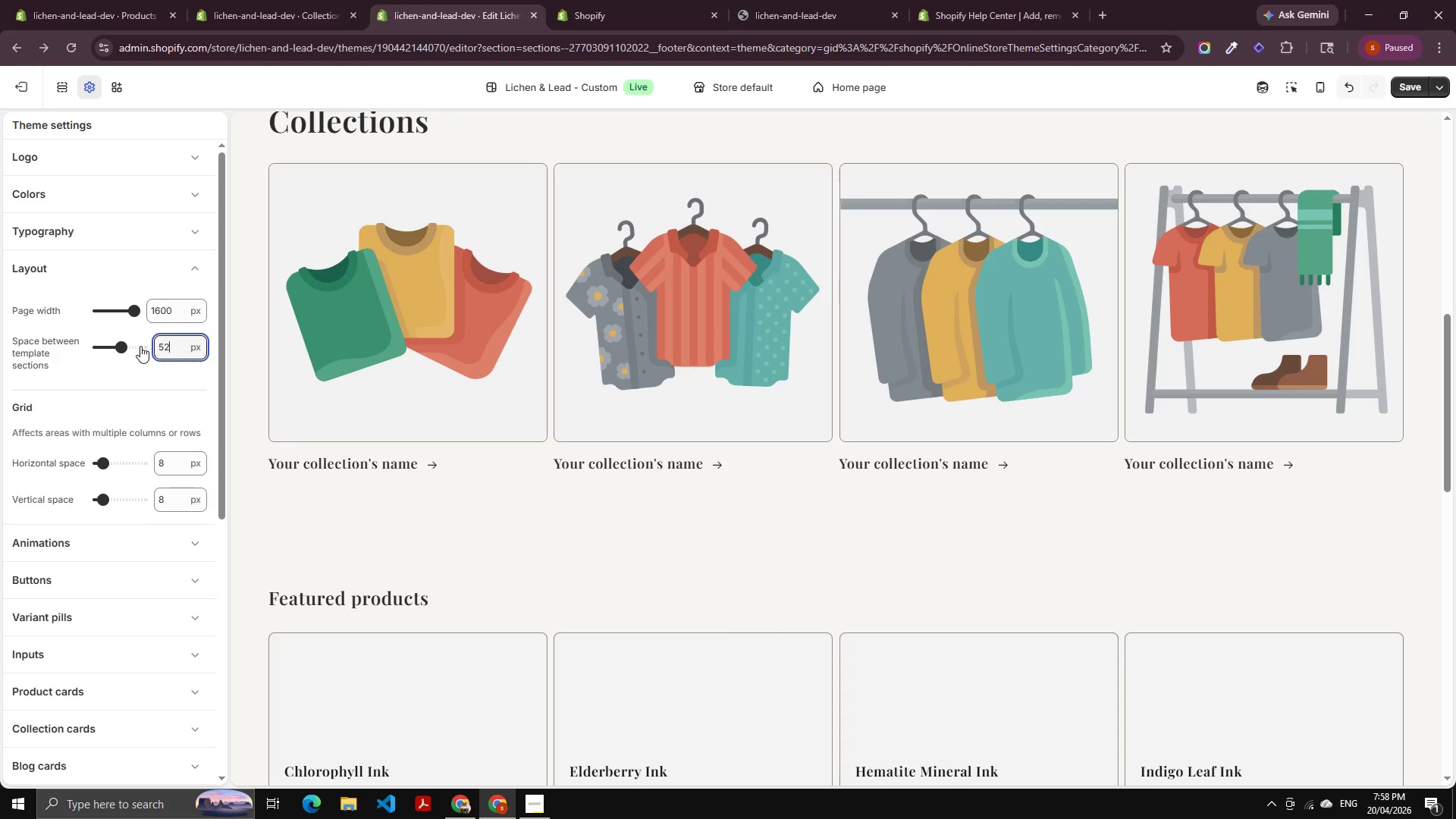 
key(ArrowRight)
 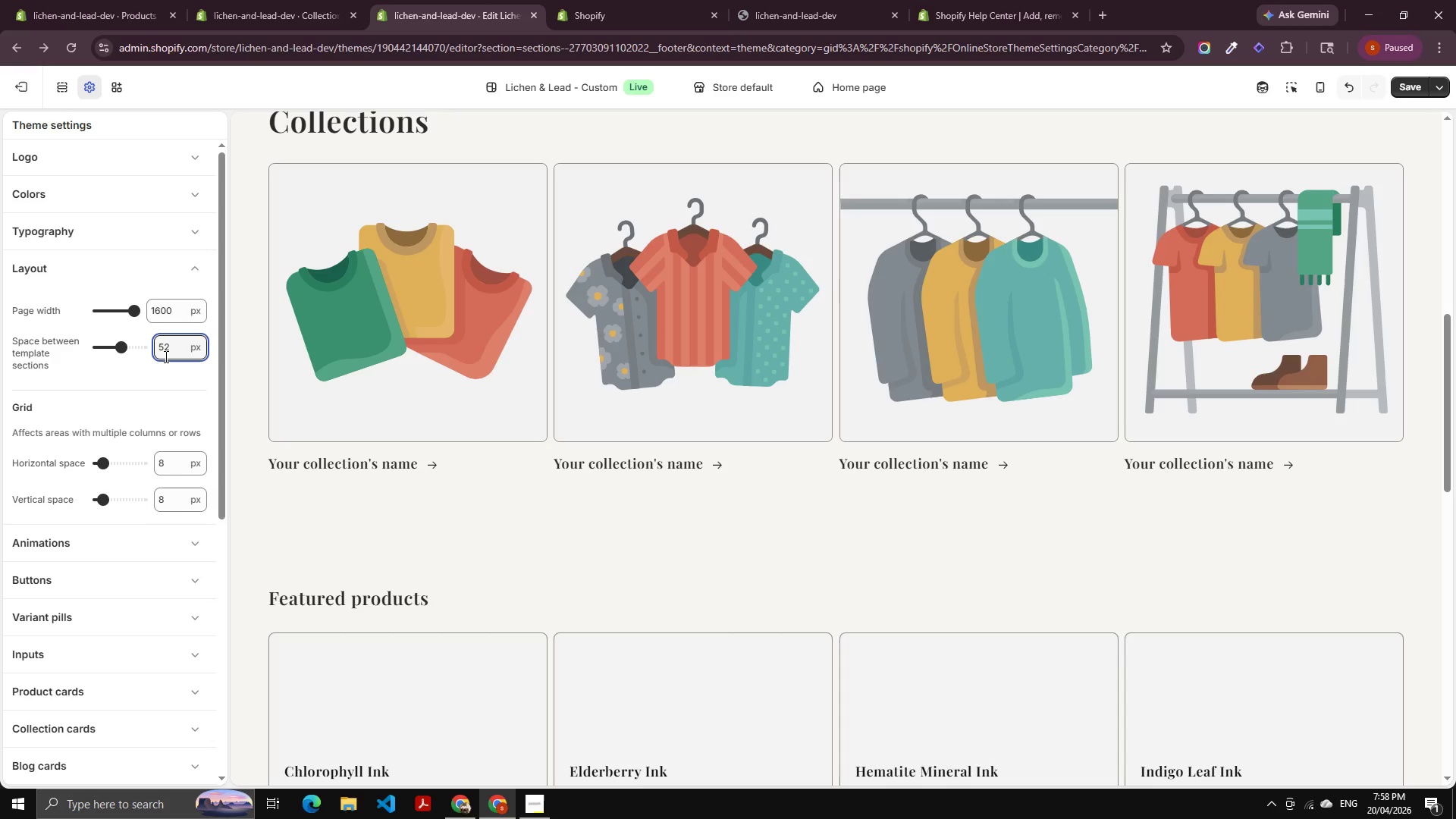 
key(Backspace)
 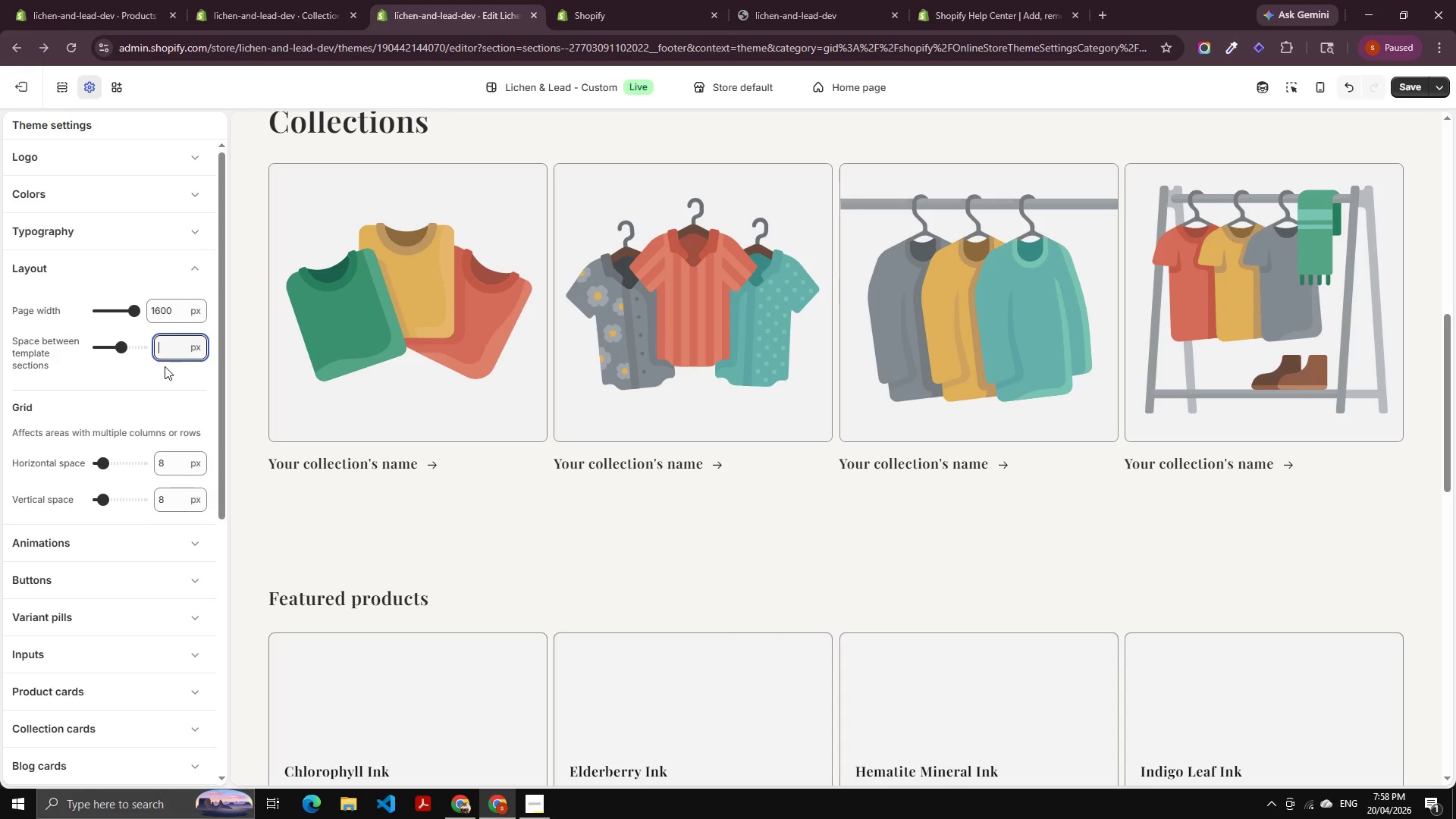 
key(Backspace)
 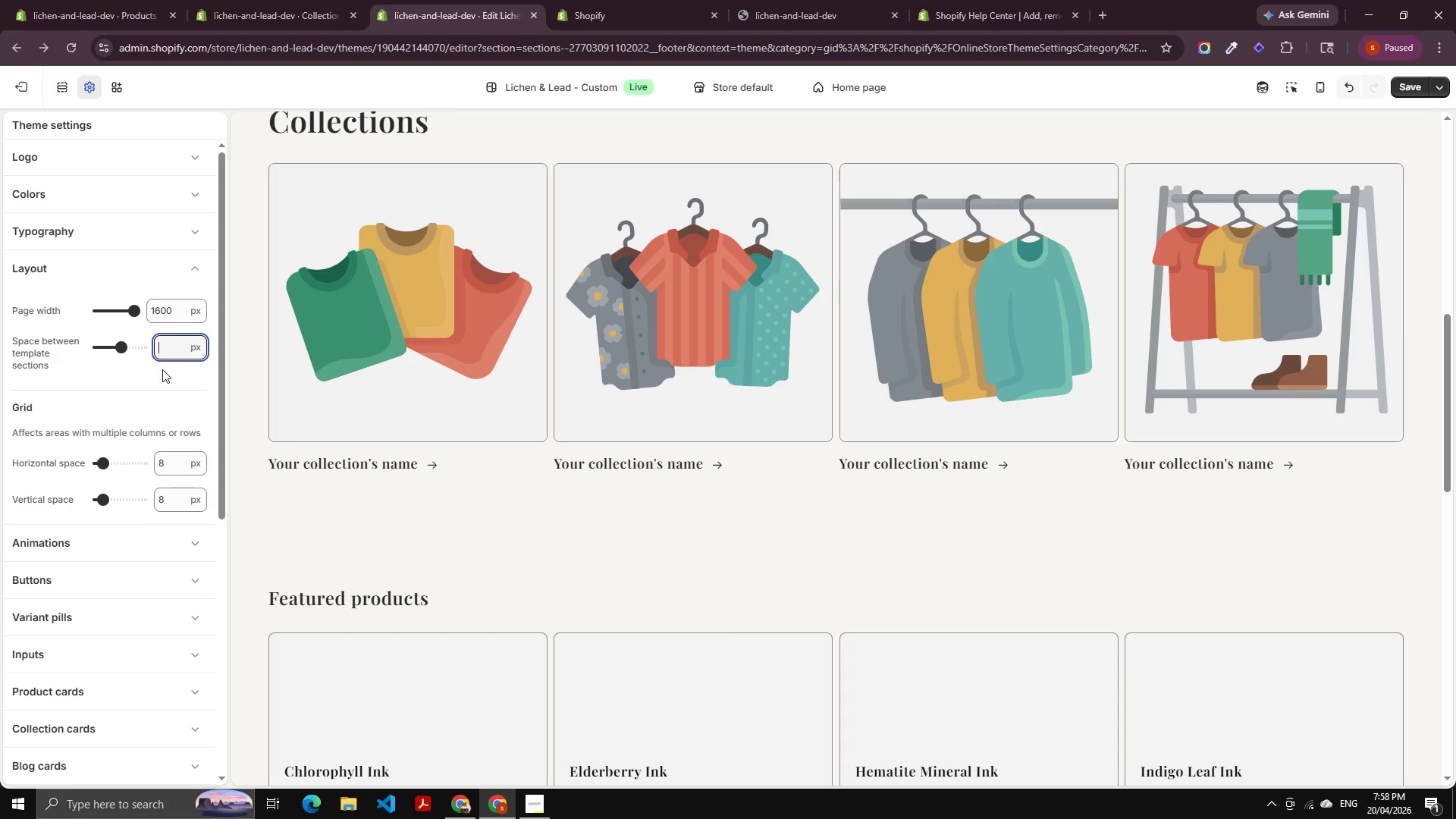 
key(Backspace)
 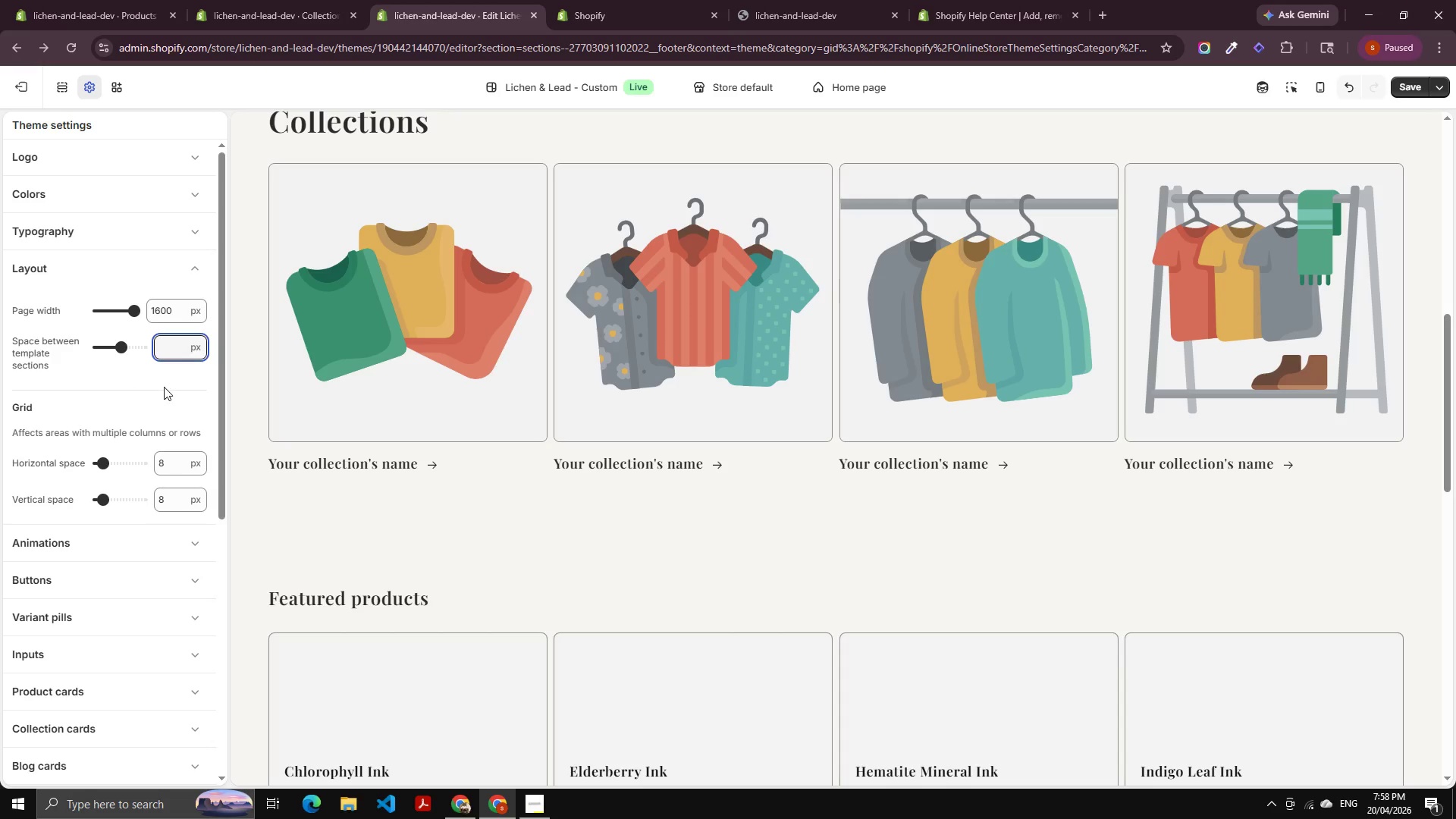 
left_click([164, 387])
 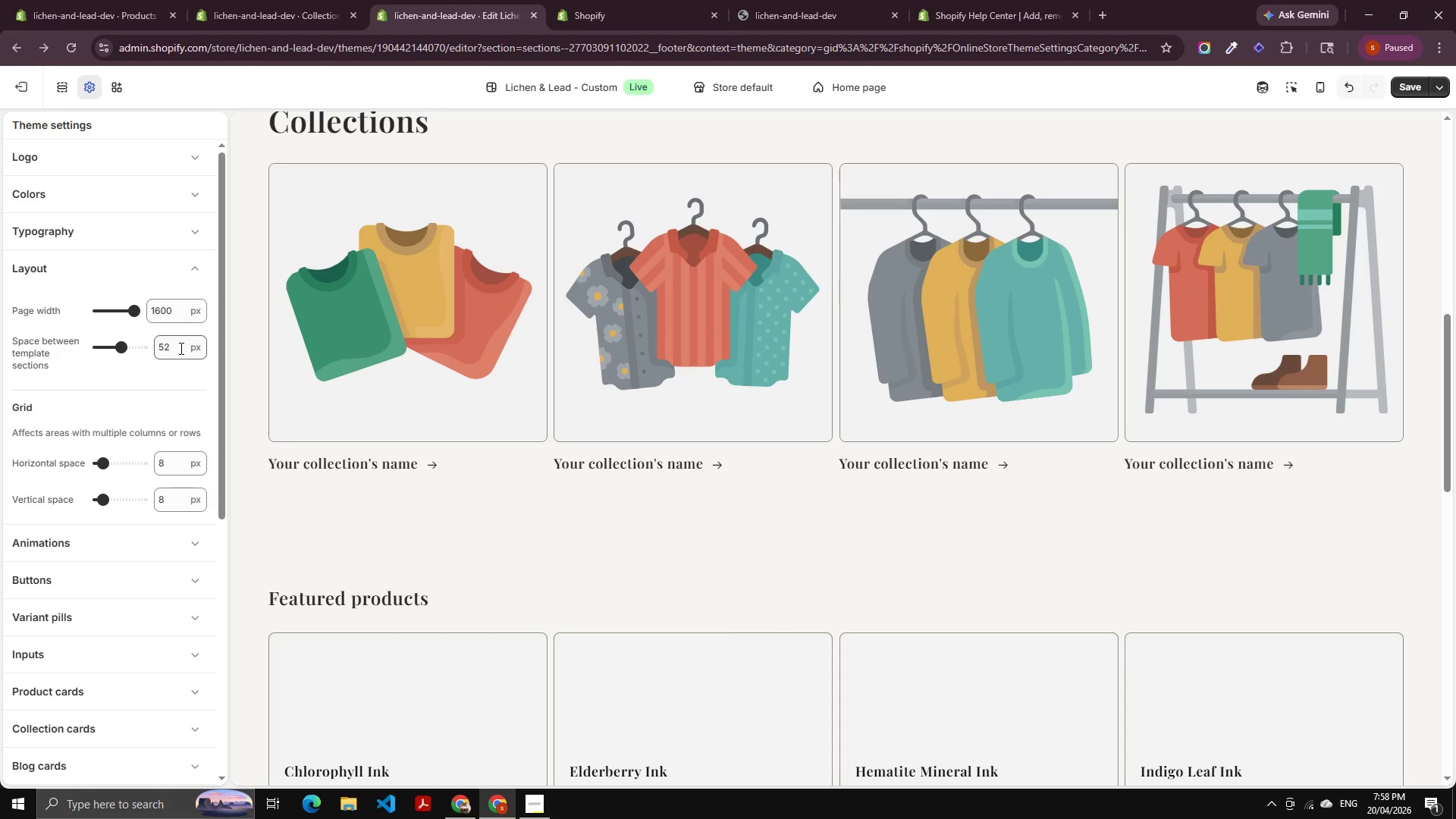 
left_click_drag(start_coordinate=[180, 348], to_coordinate=[147, 352])
 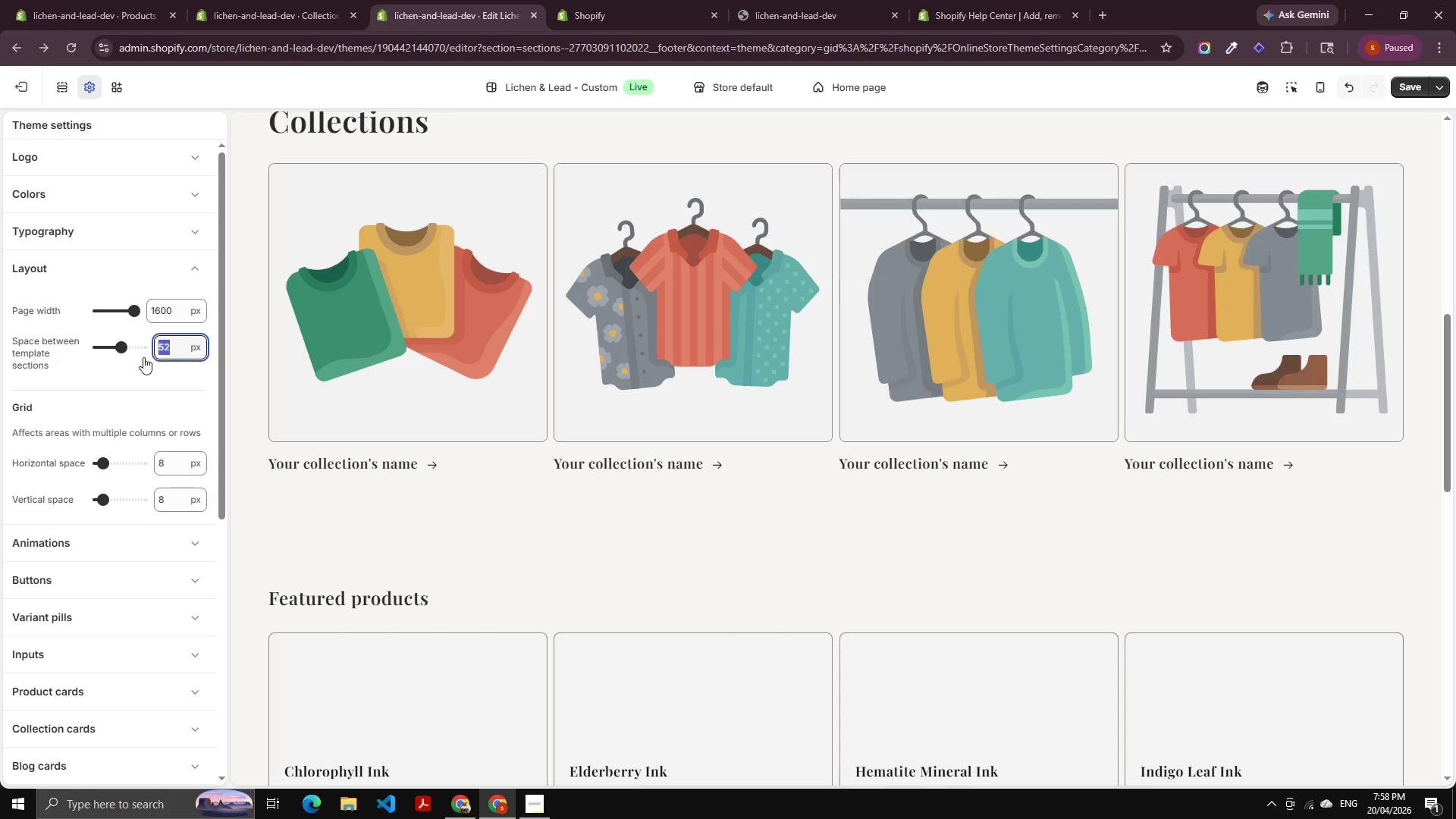 
key(Numpad0)
 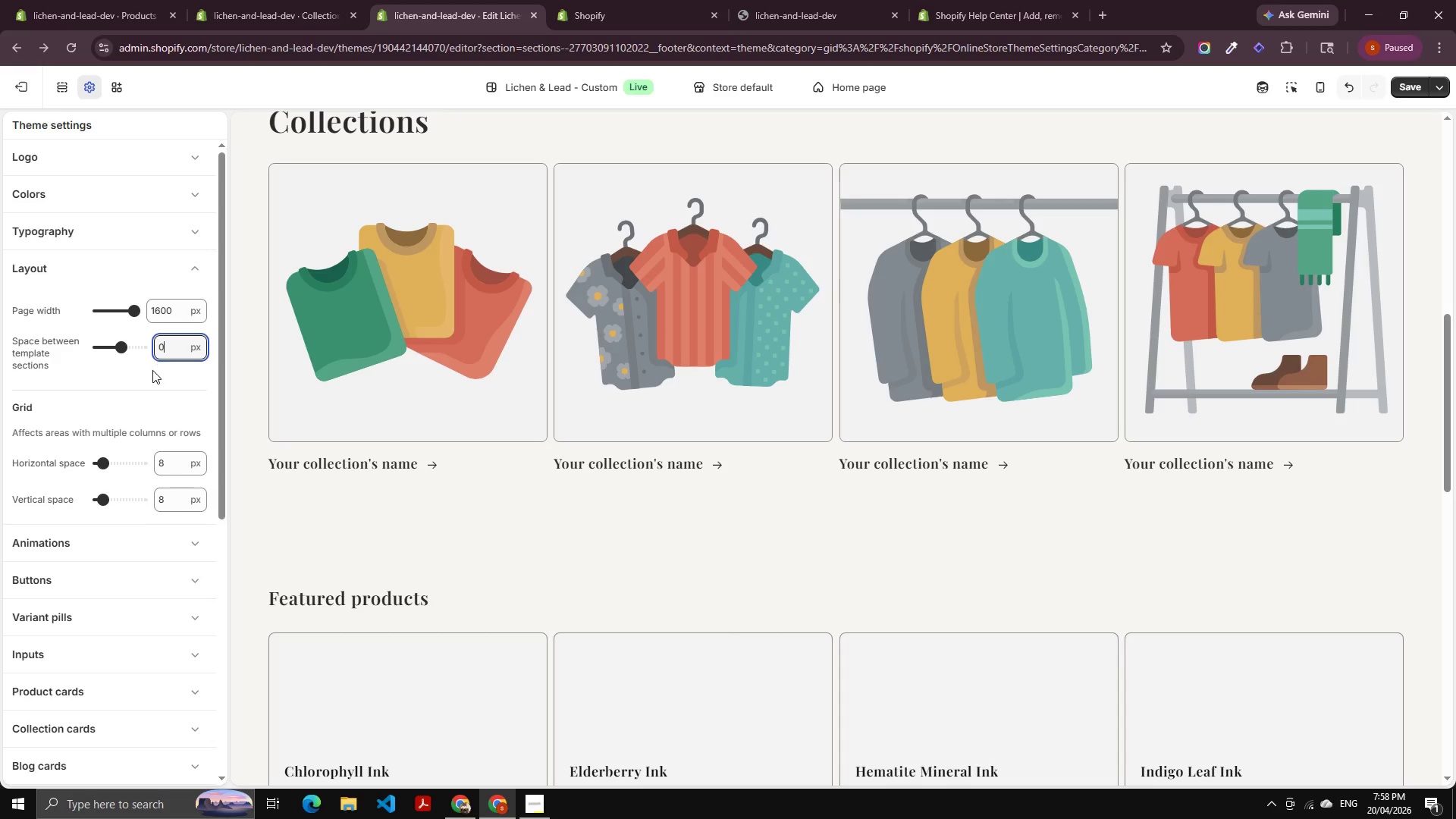 
left_click([152, 377])
 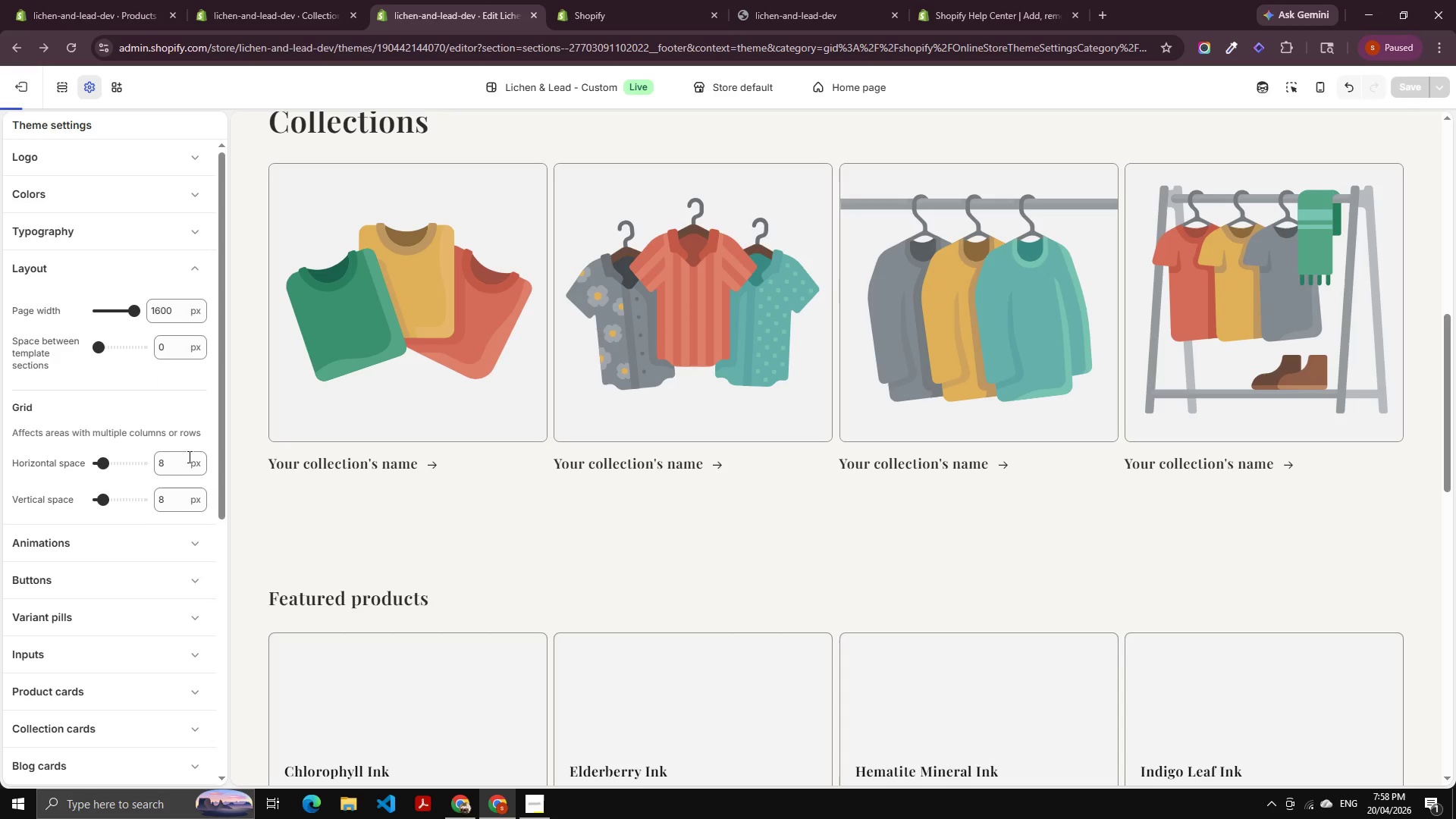 
left_click([180, 457])
 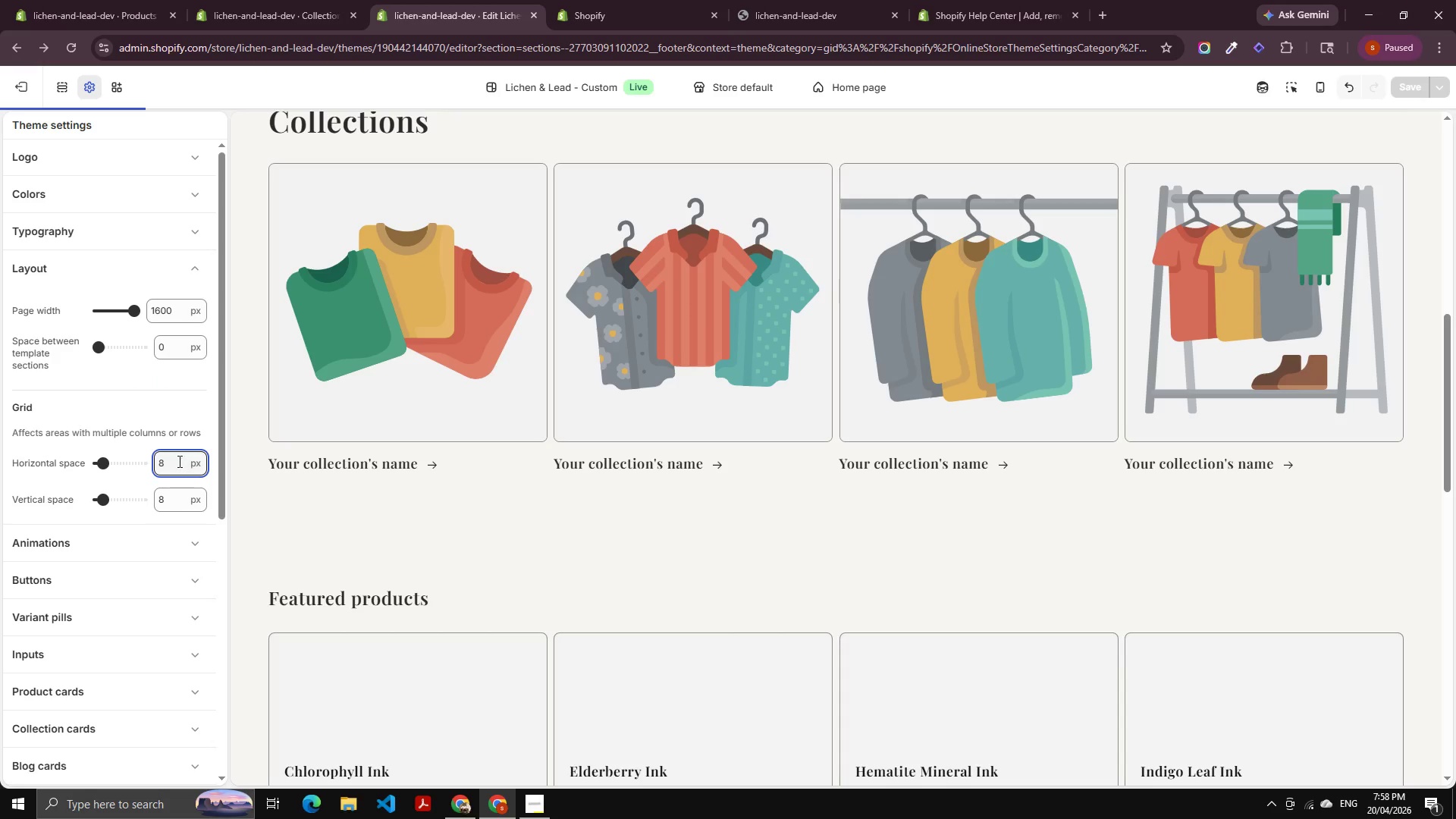 
key(ArrowUp)
 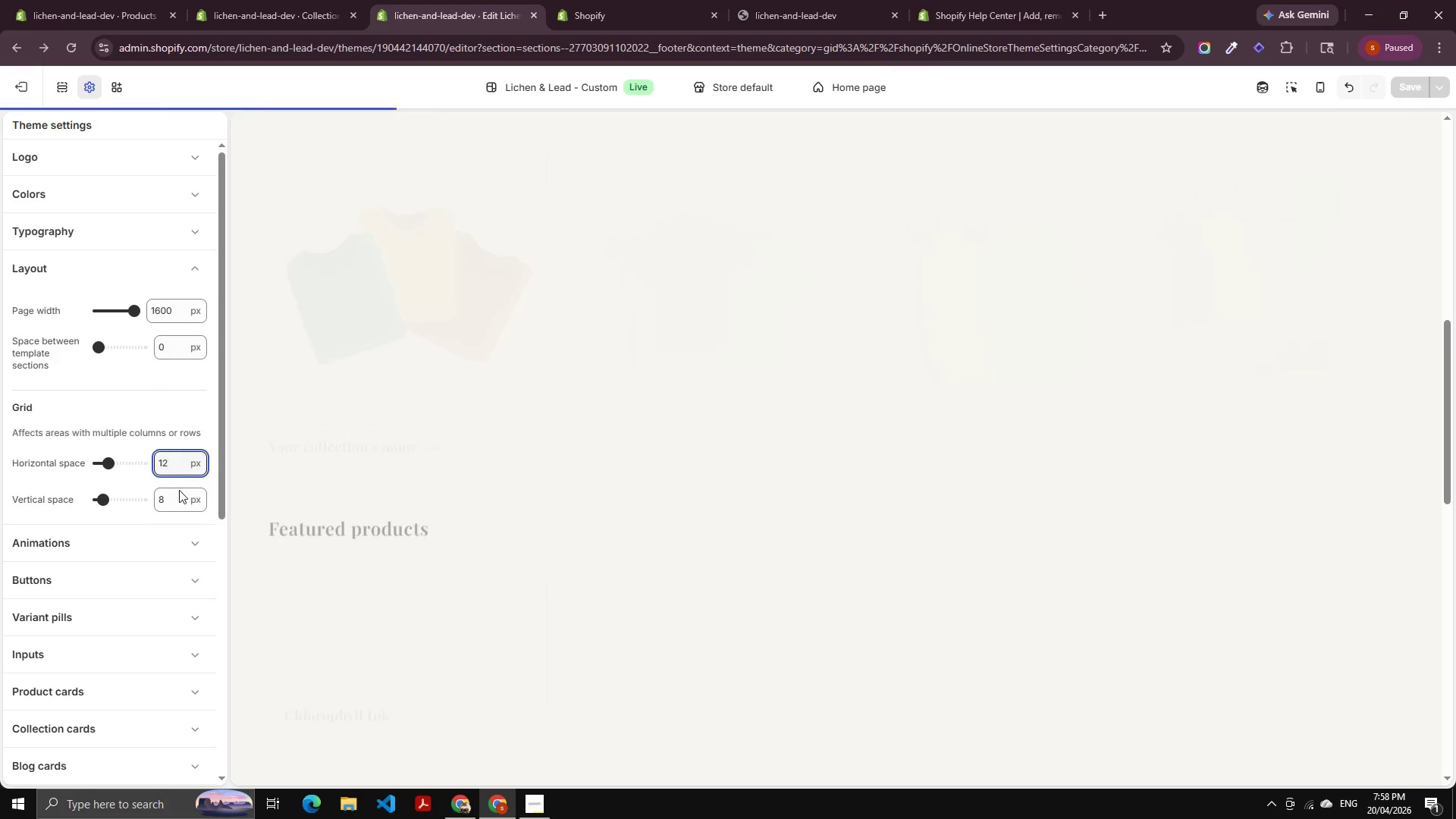 
left_click([179, 490])
 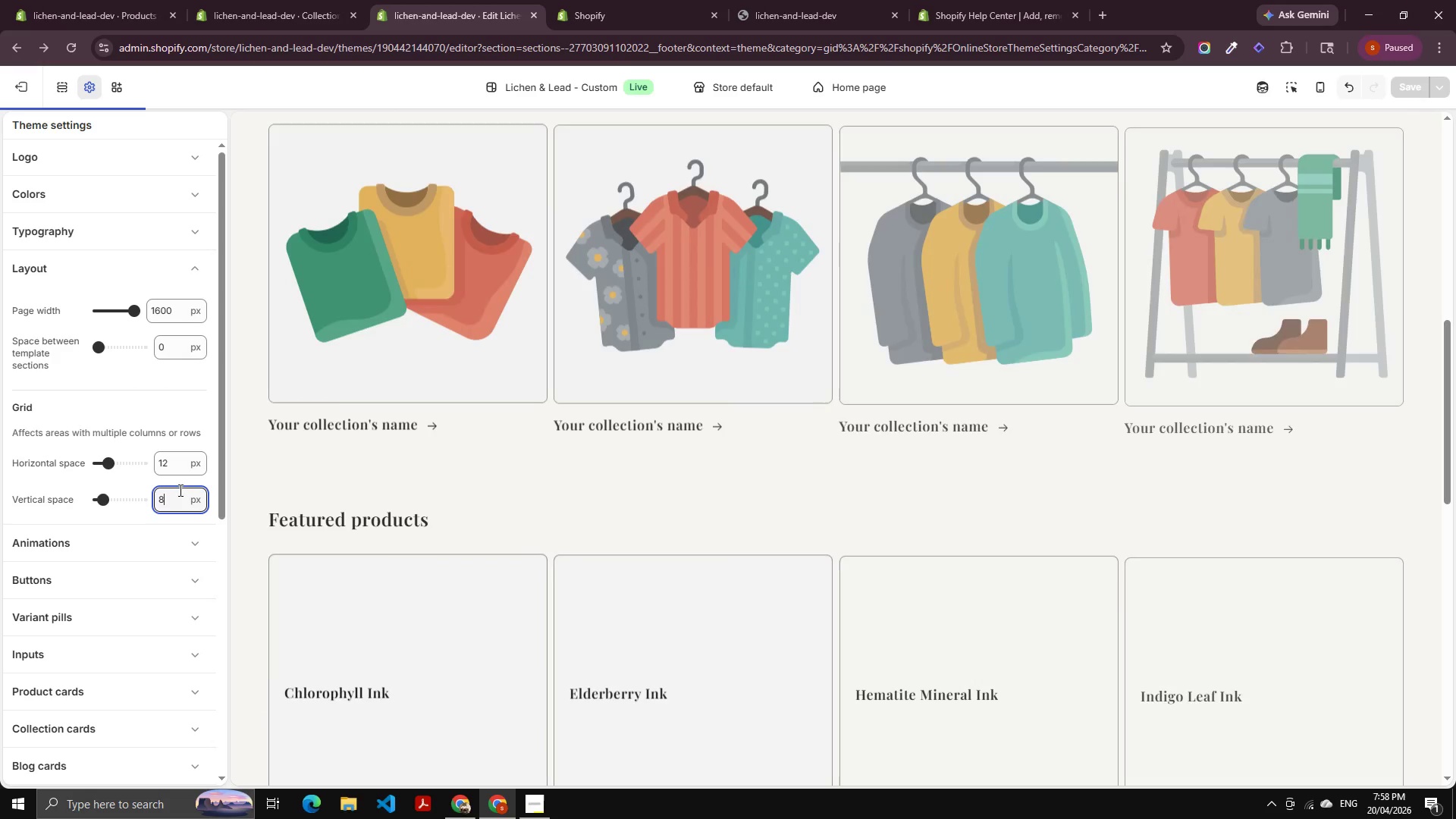 
key(ArrowUp)
 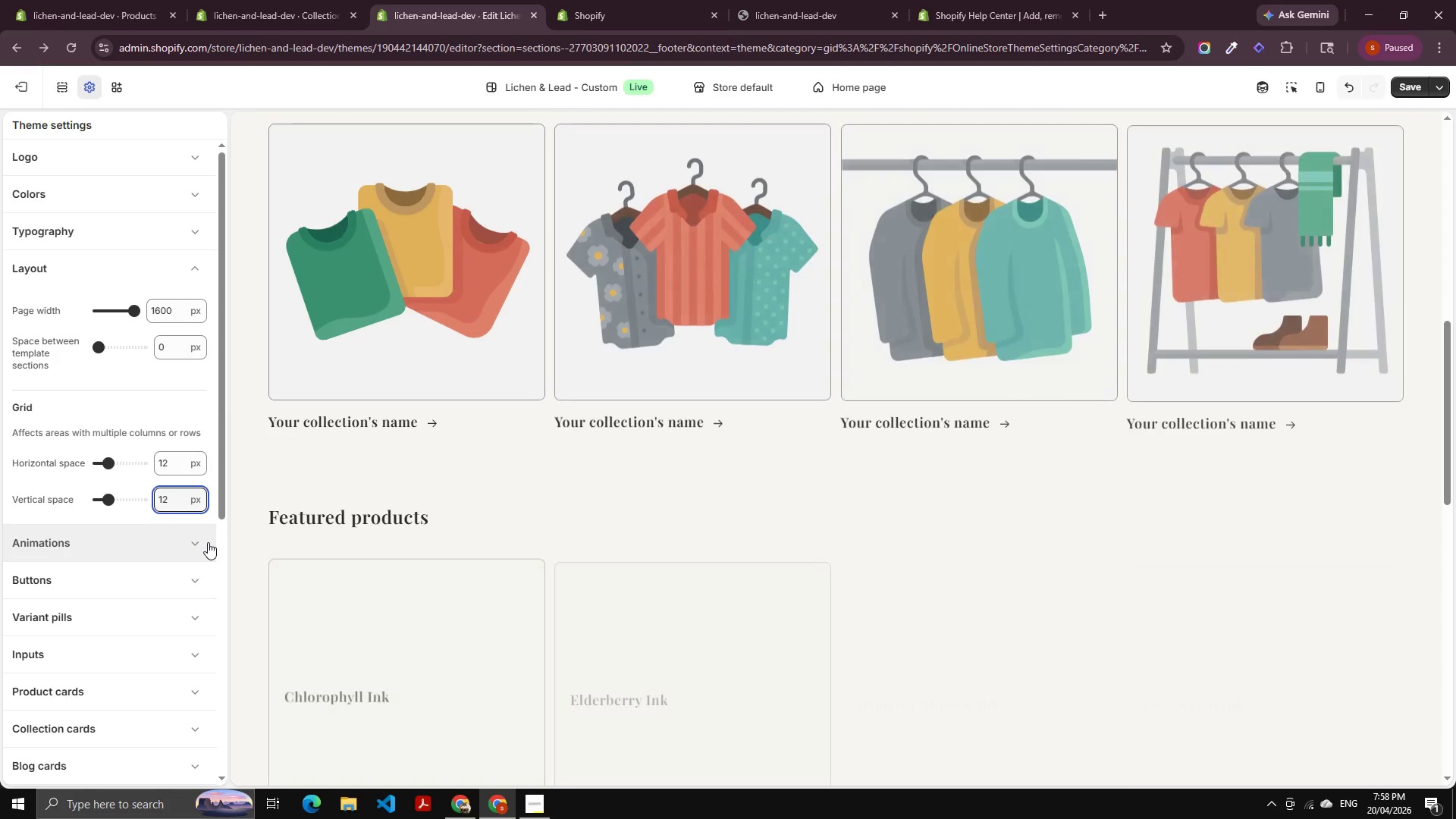 
scroll: coordinate [274, 535], scroll_direction: down, amount: 6.0
 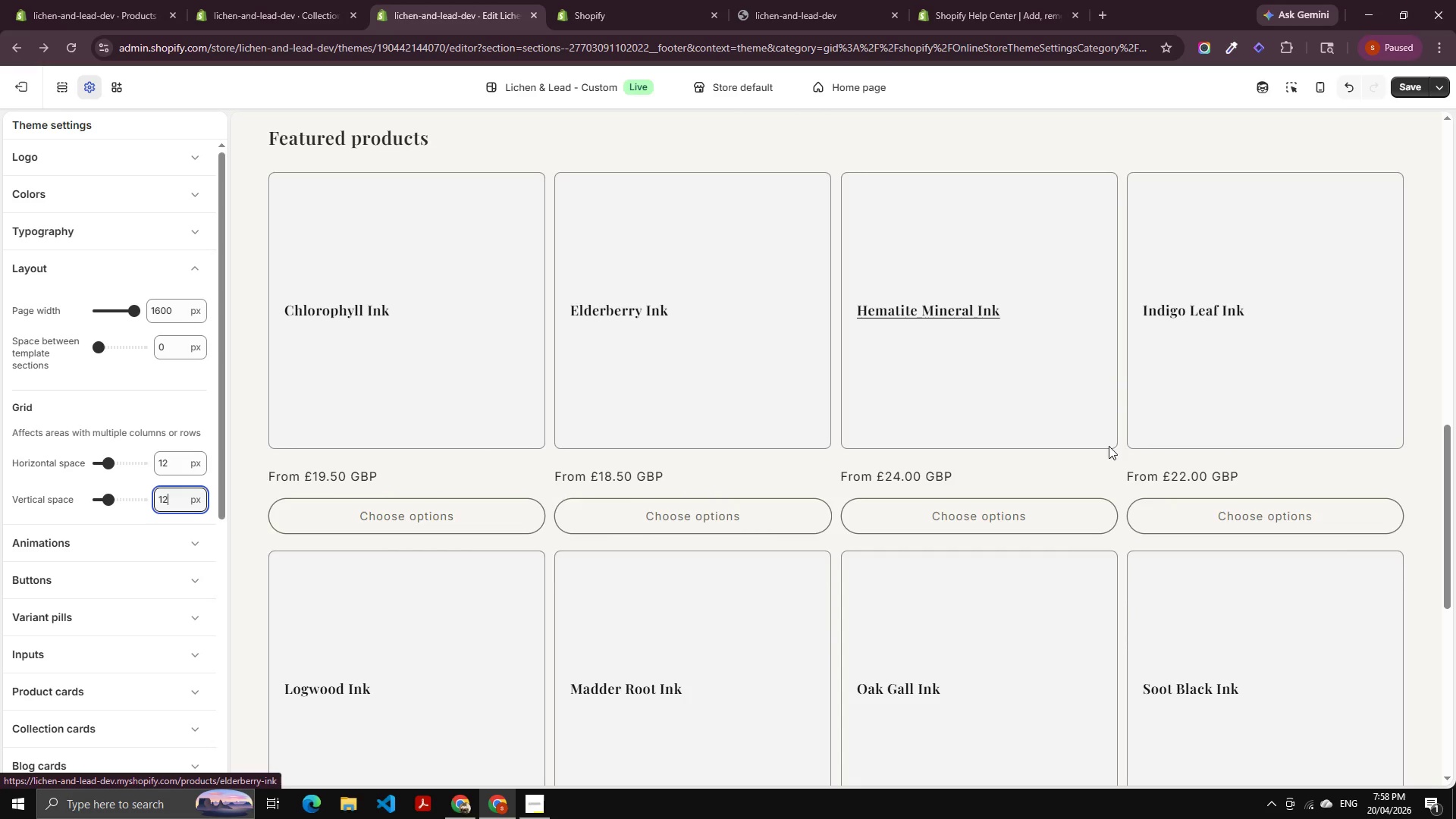 
left_click([1410, 87])
 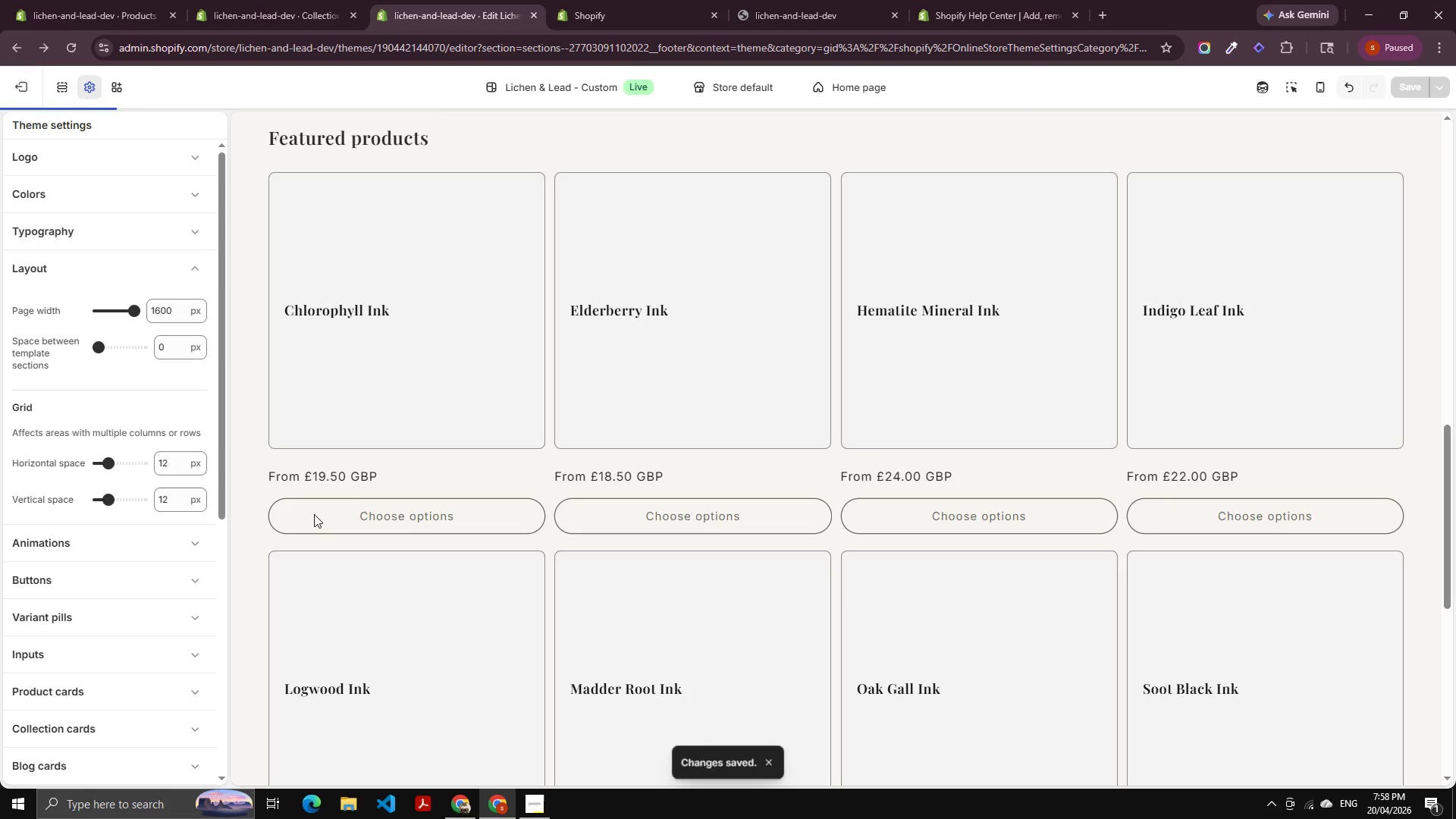 
scroll: coordinate [928, 339], scroll_direction: down, amount: 14.0
 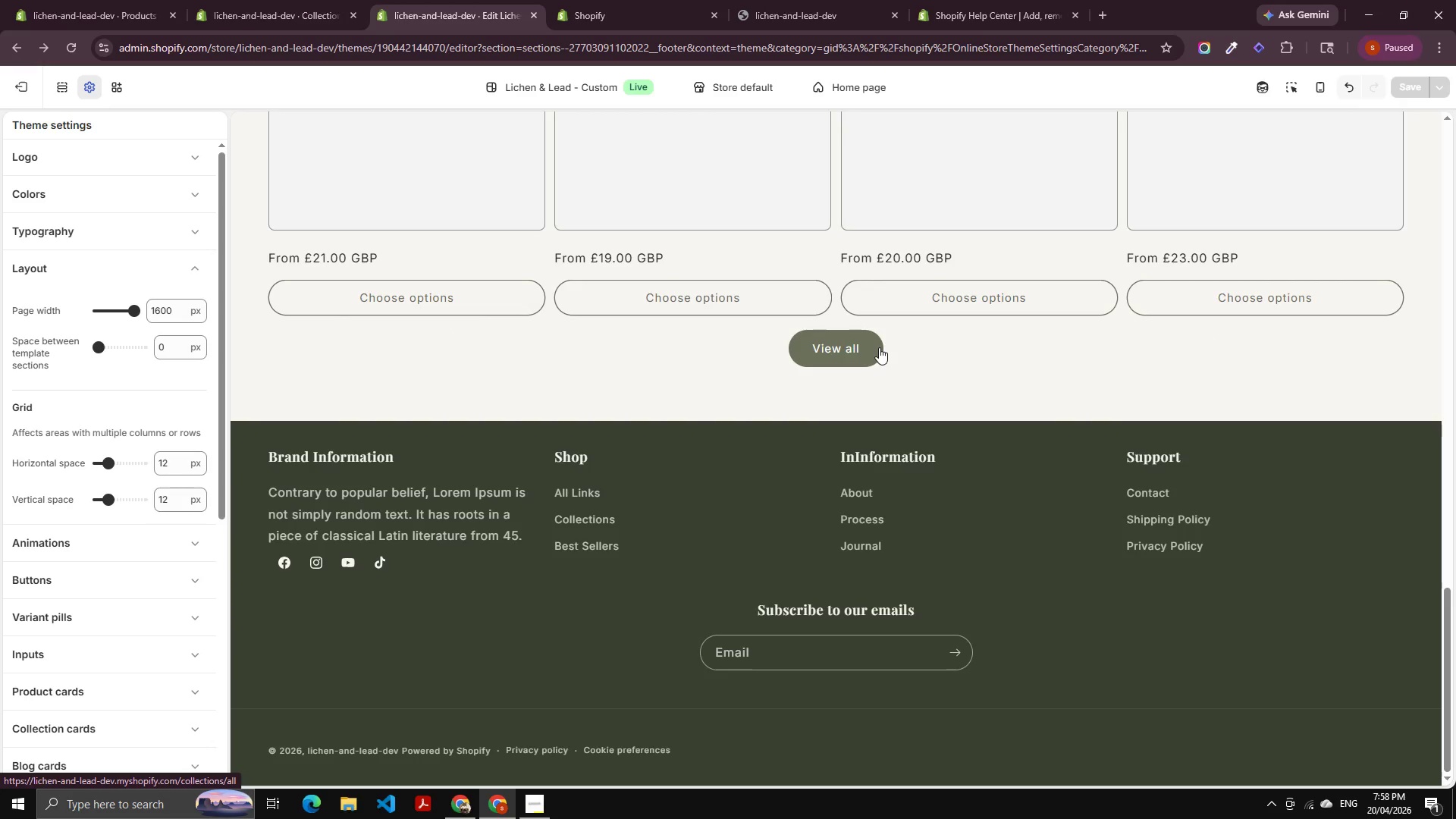 
scroll: coordinate [985, 201], scroll_direction: up, amount: 11.0
 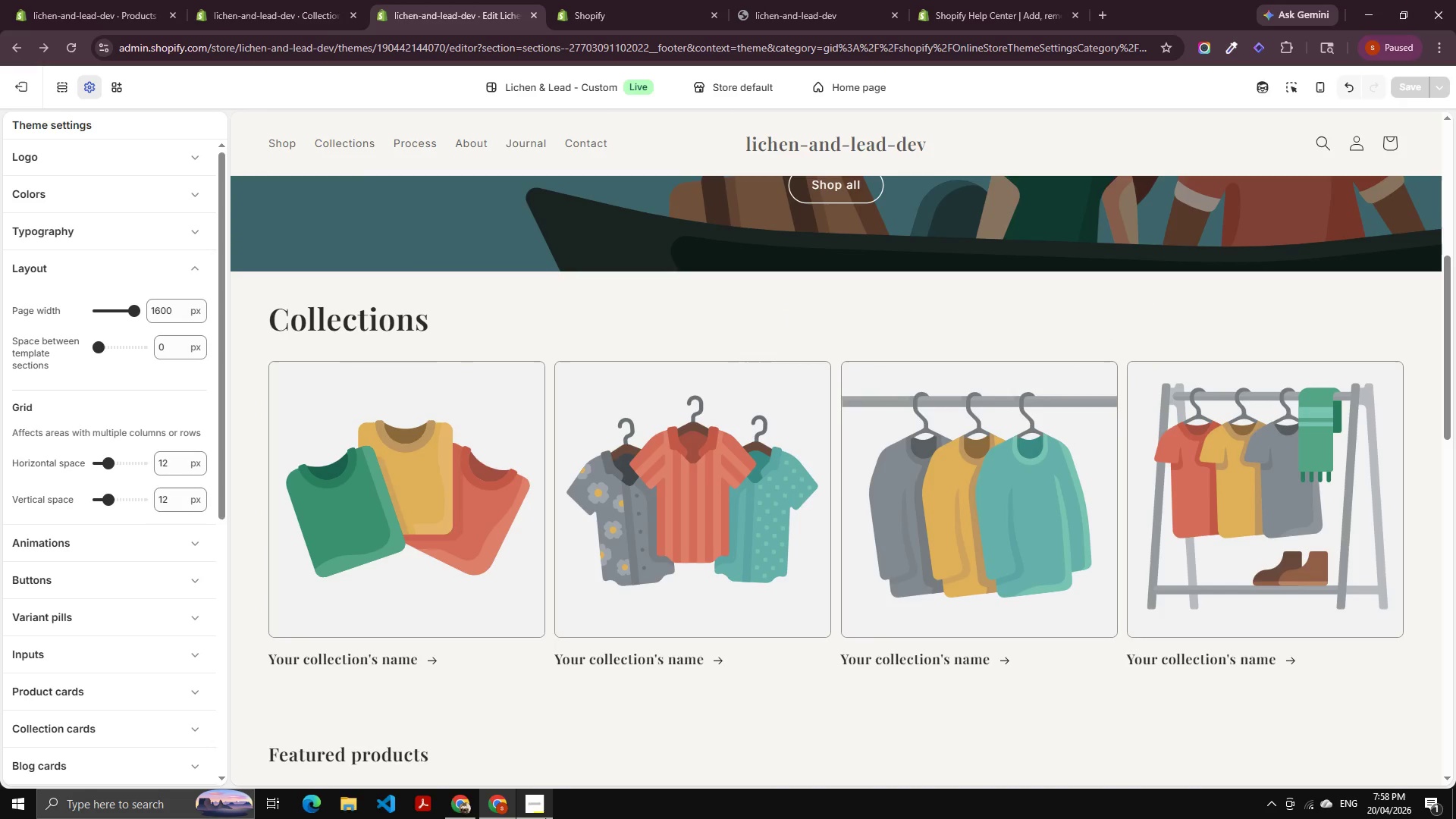 
left_click([532, 813])